 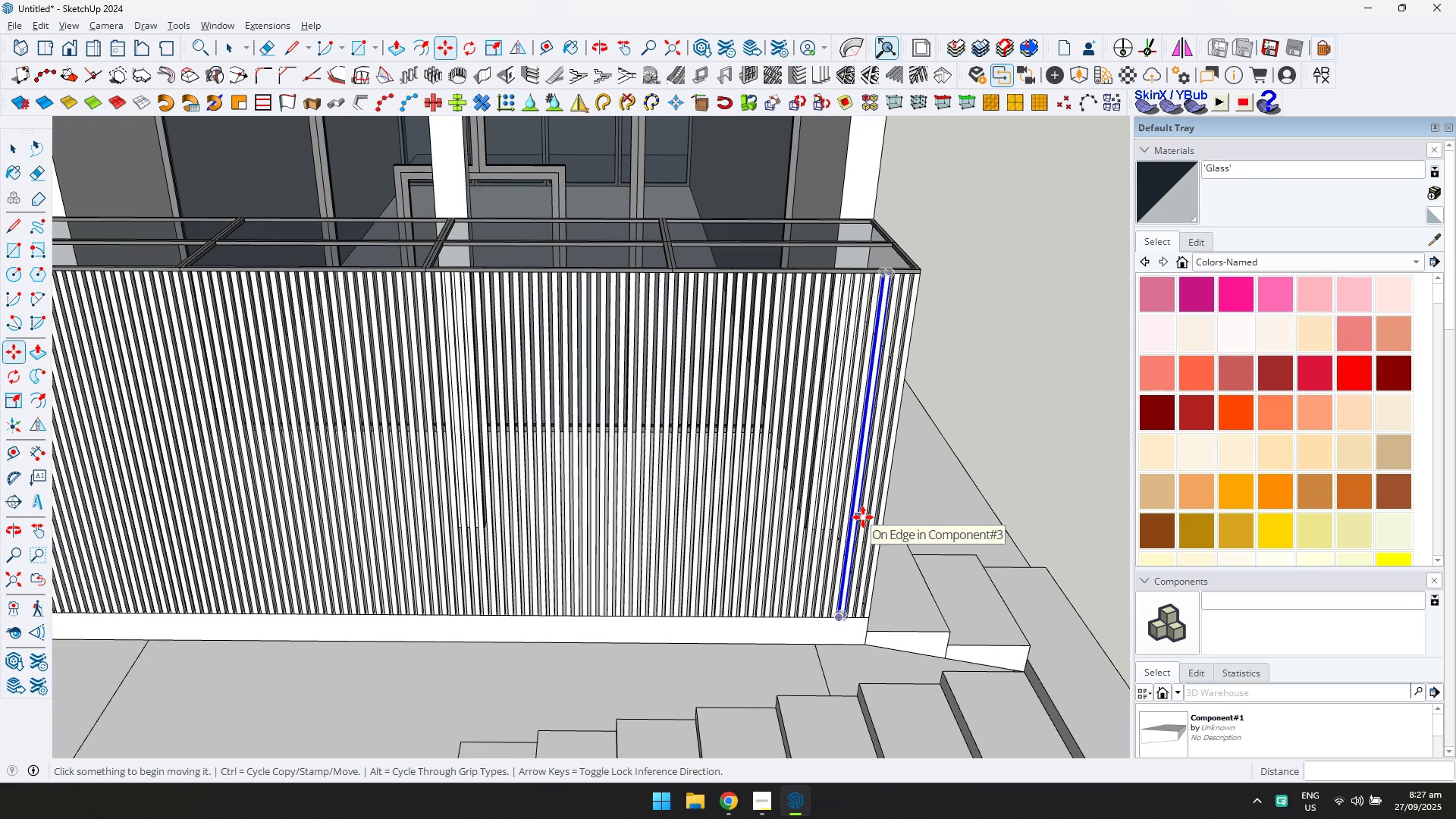 
type(/120)
 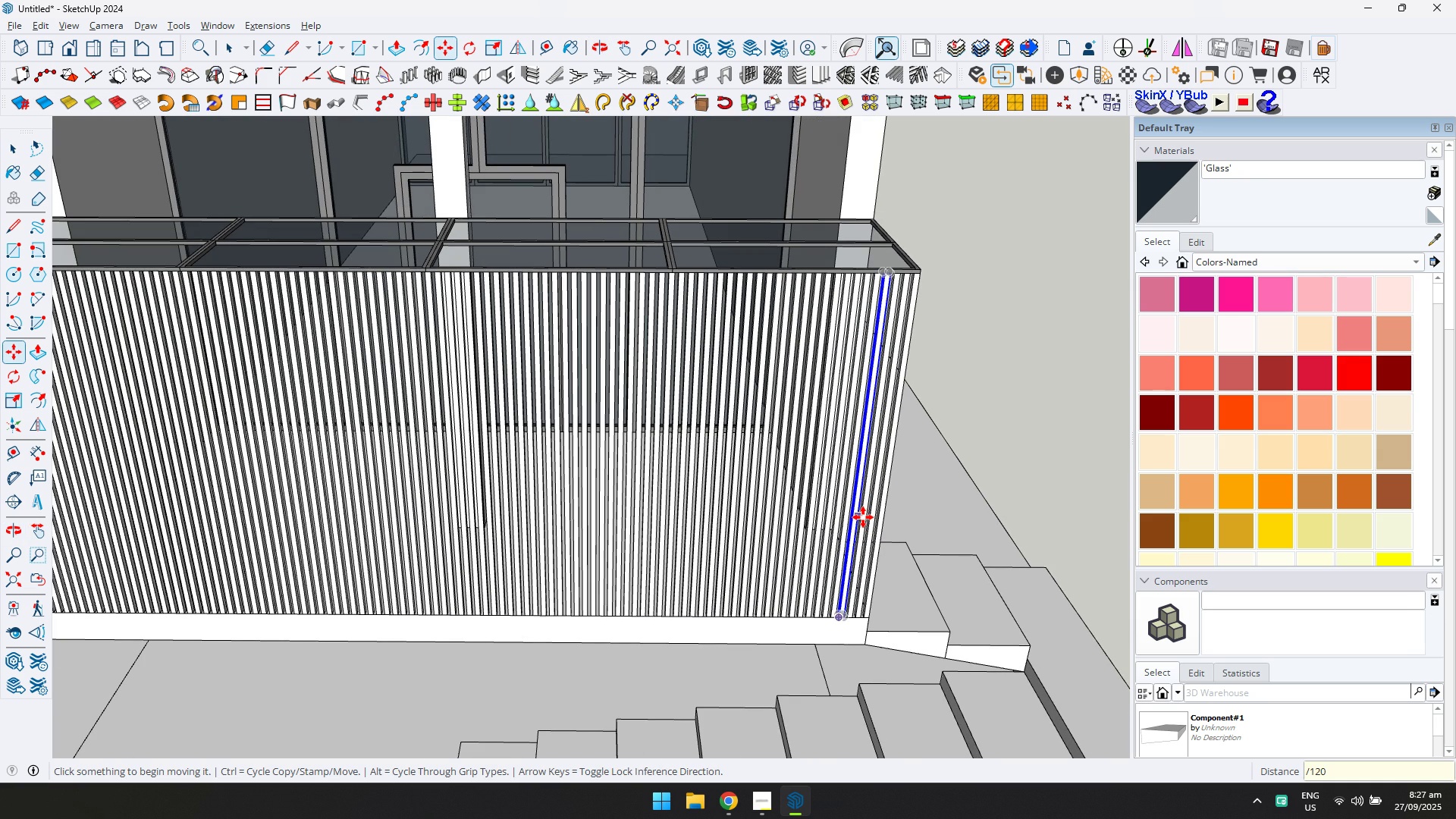 
key(Enter)
 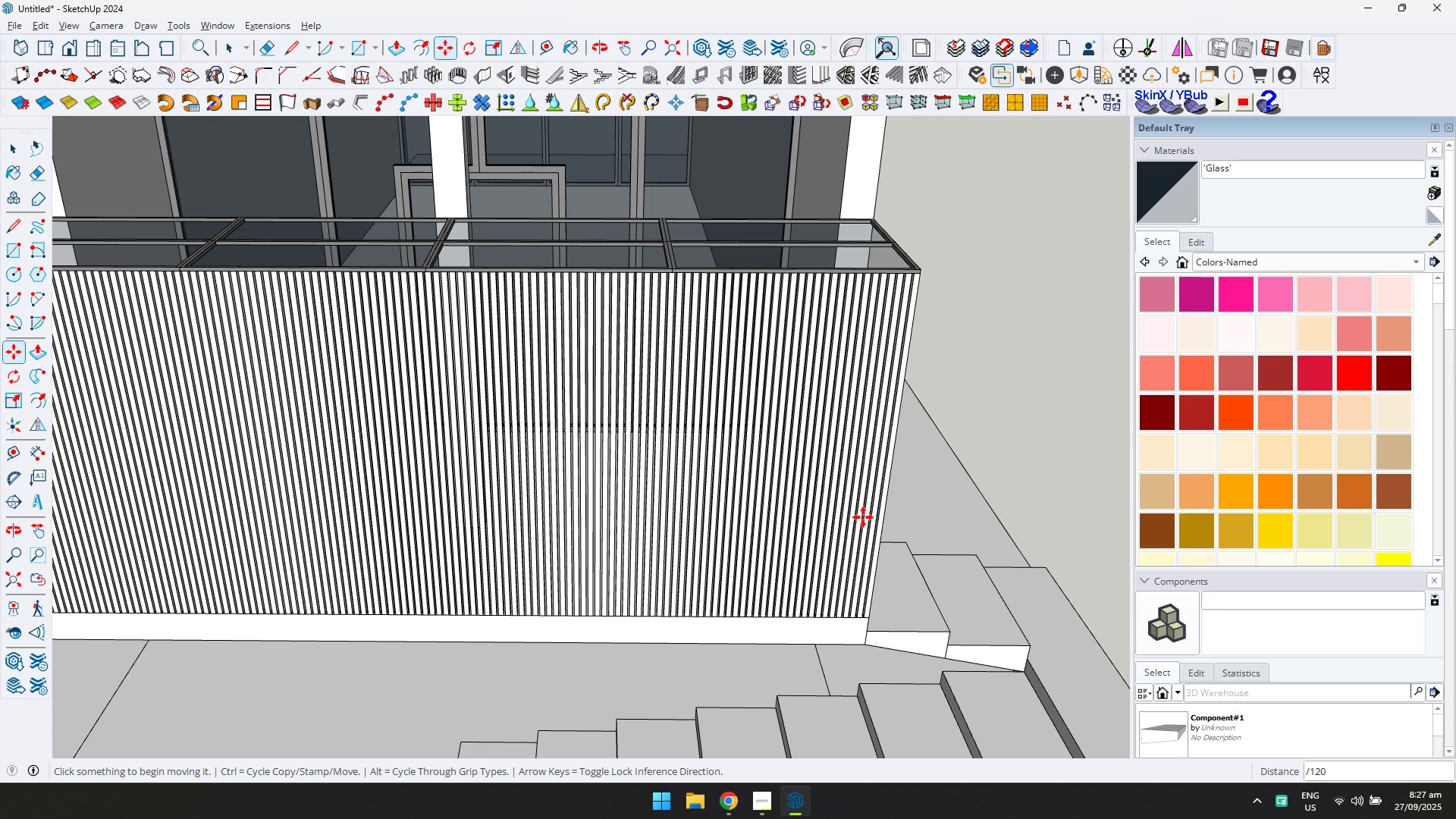 
wait(18.21)
 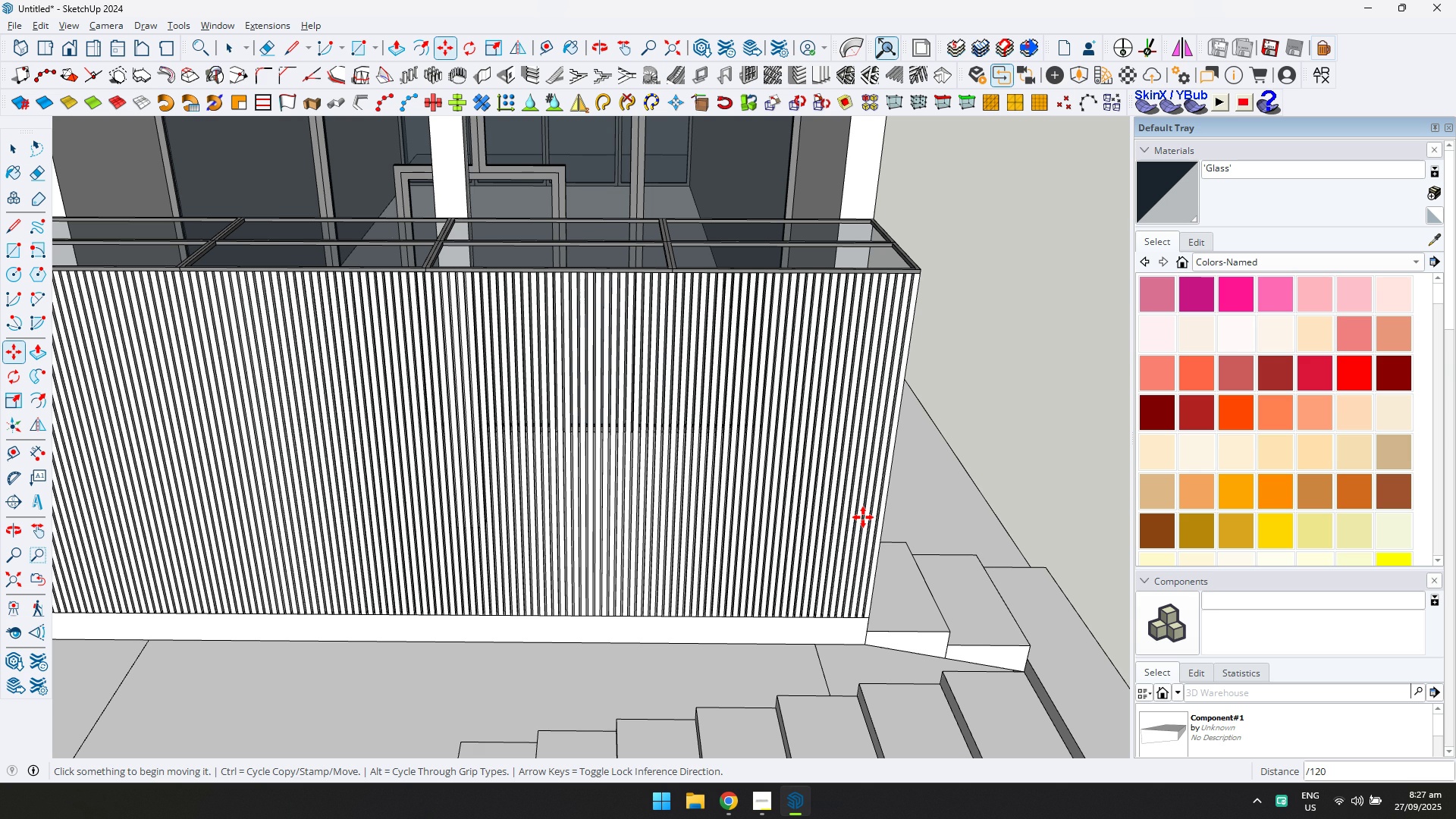 
scroll: coordinate [773, 459], scroll_direction: down, amount: 8.0
 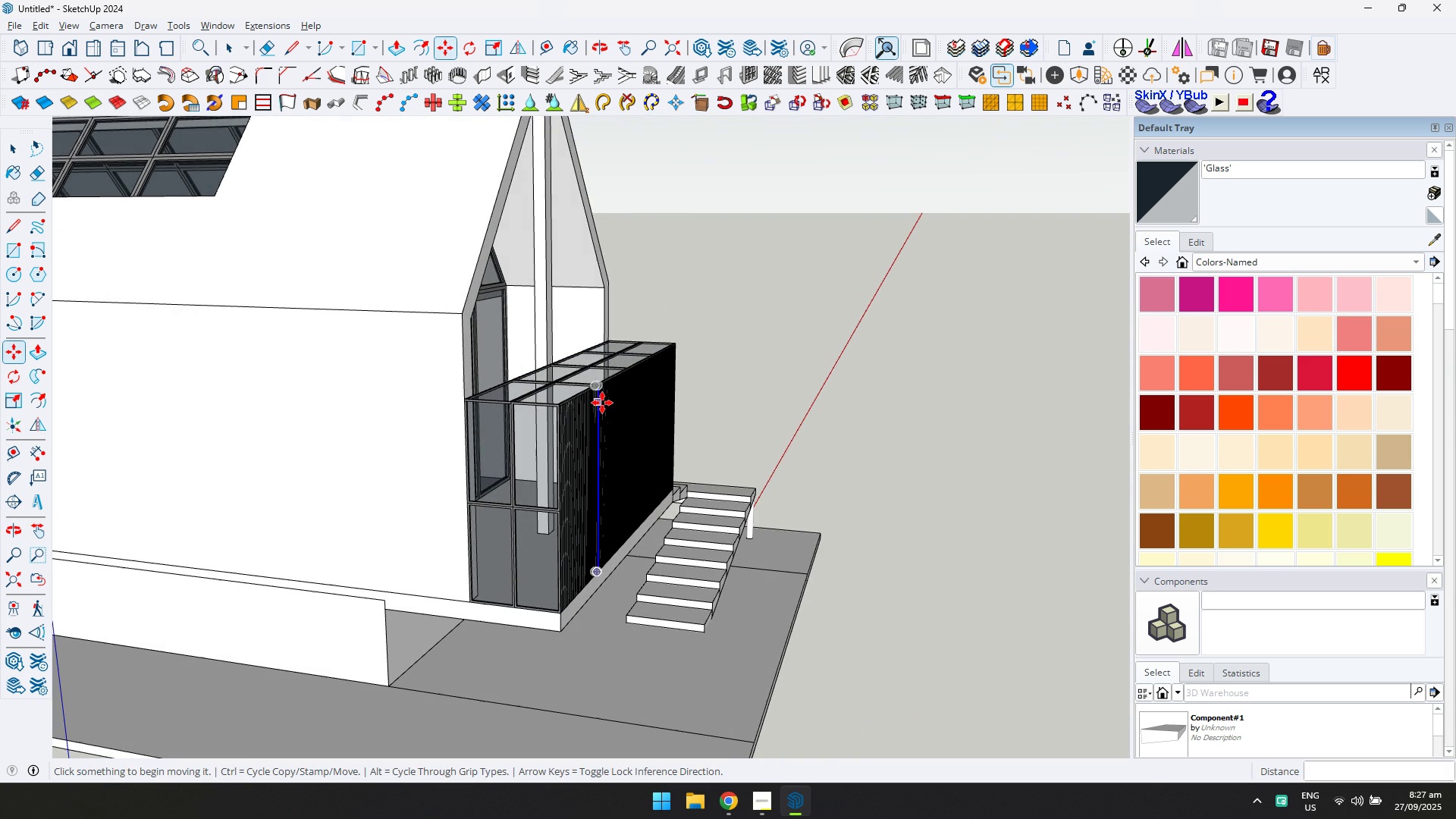 
left_click([11, 145])
 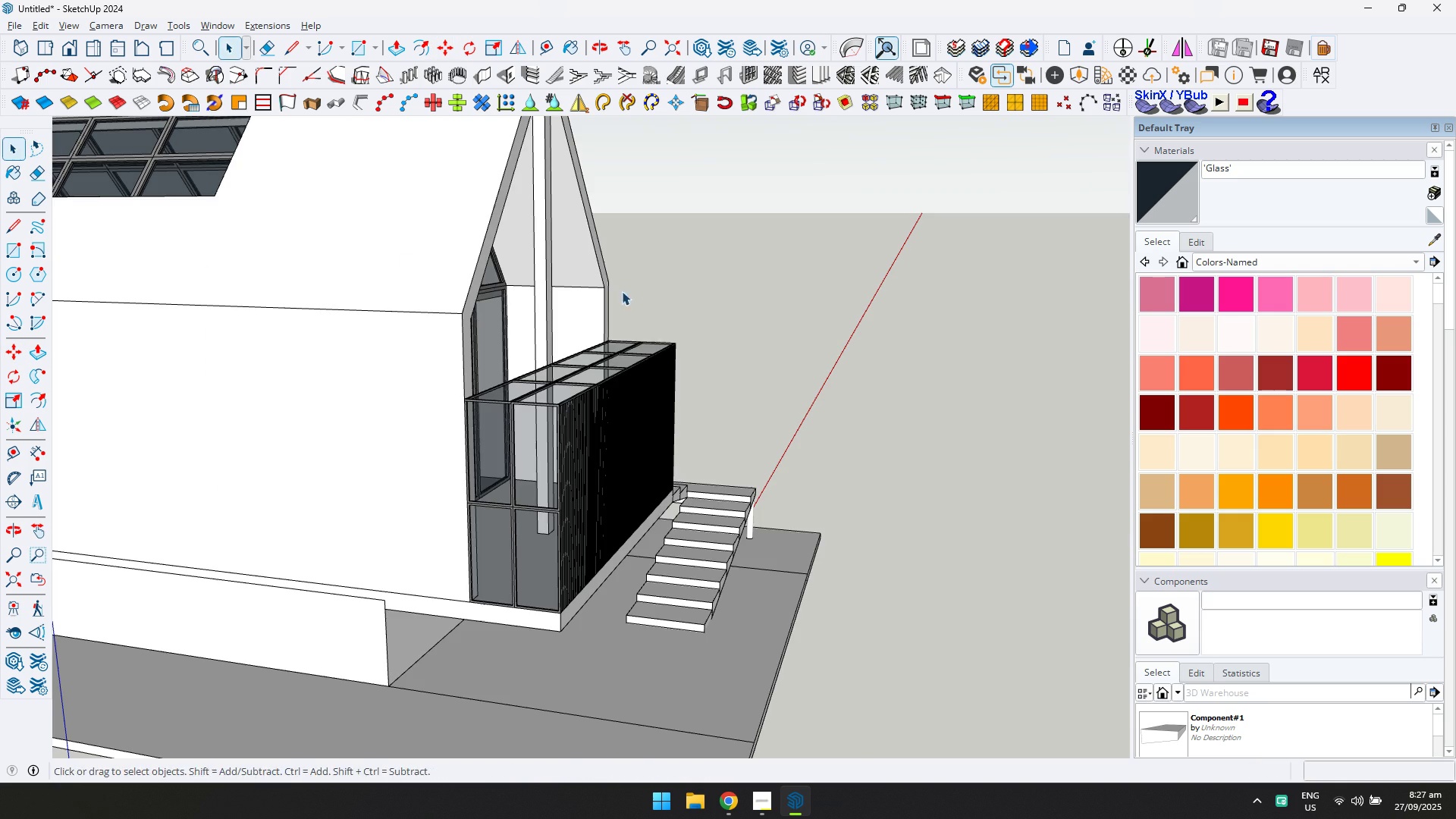 
scroll: coordinate [643, 297], scroll_direction: down, amount: 3.0
 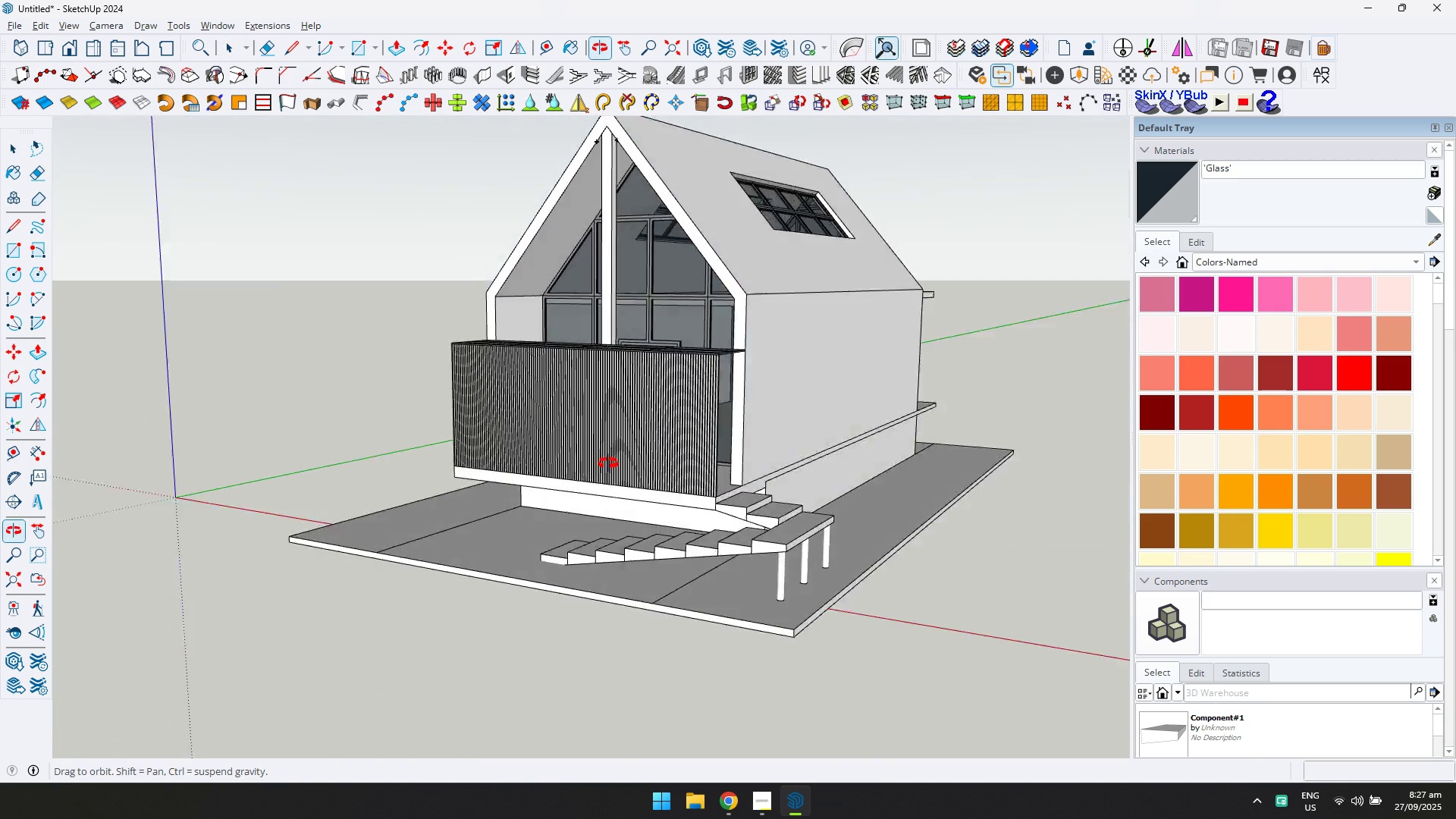 
scroll: coordinate [583, 462], scroll_direction: up, amount: 2.0
 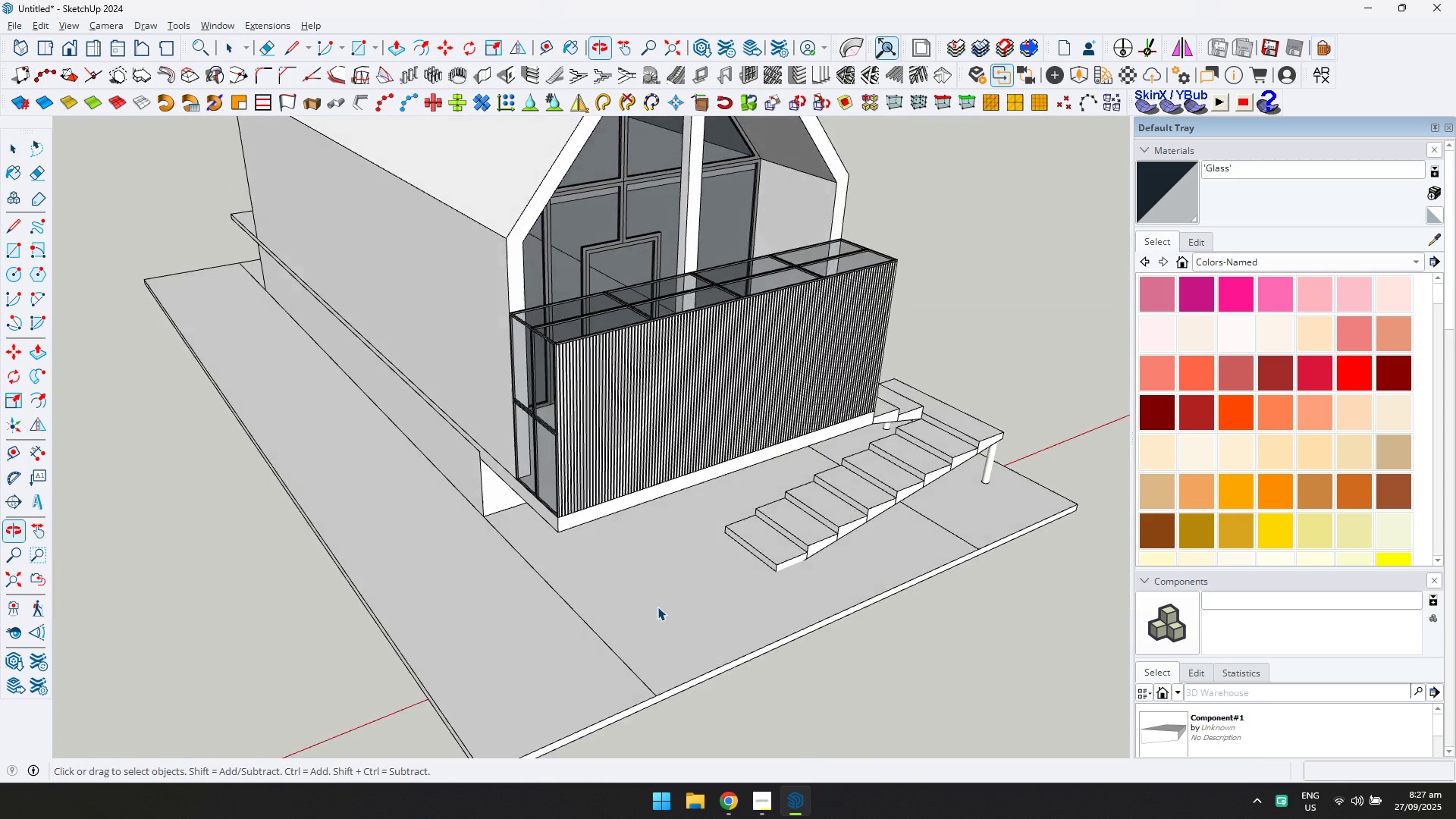 
scroll: coordinate [731, 536], scroll_direction: down, amount: 4.0
 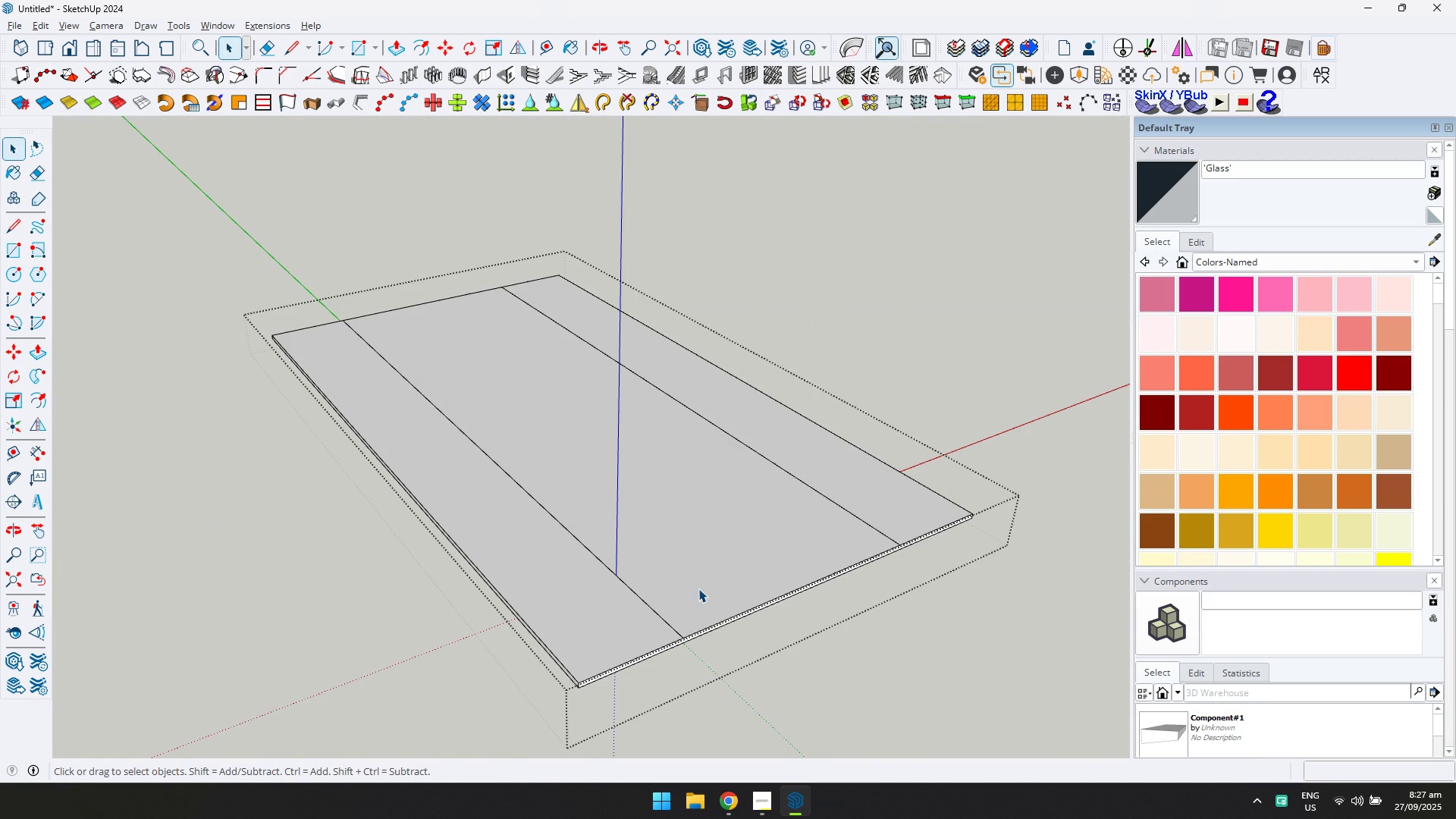 
double_click([698, 588])
 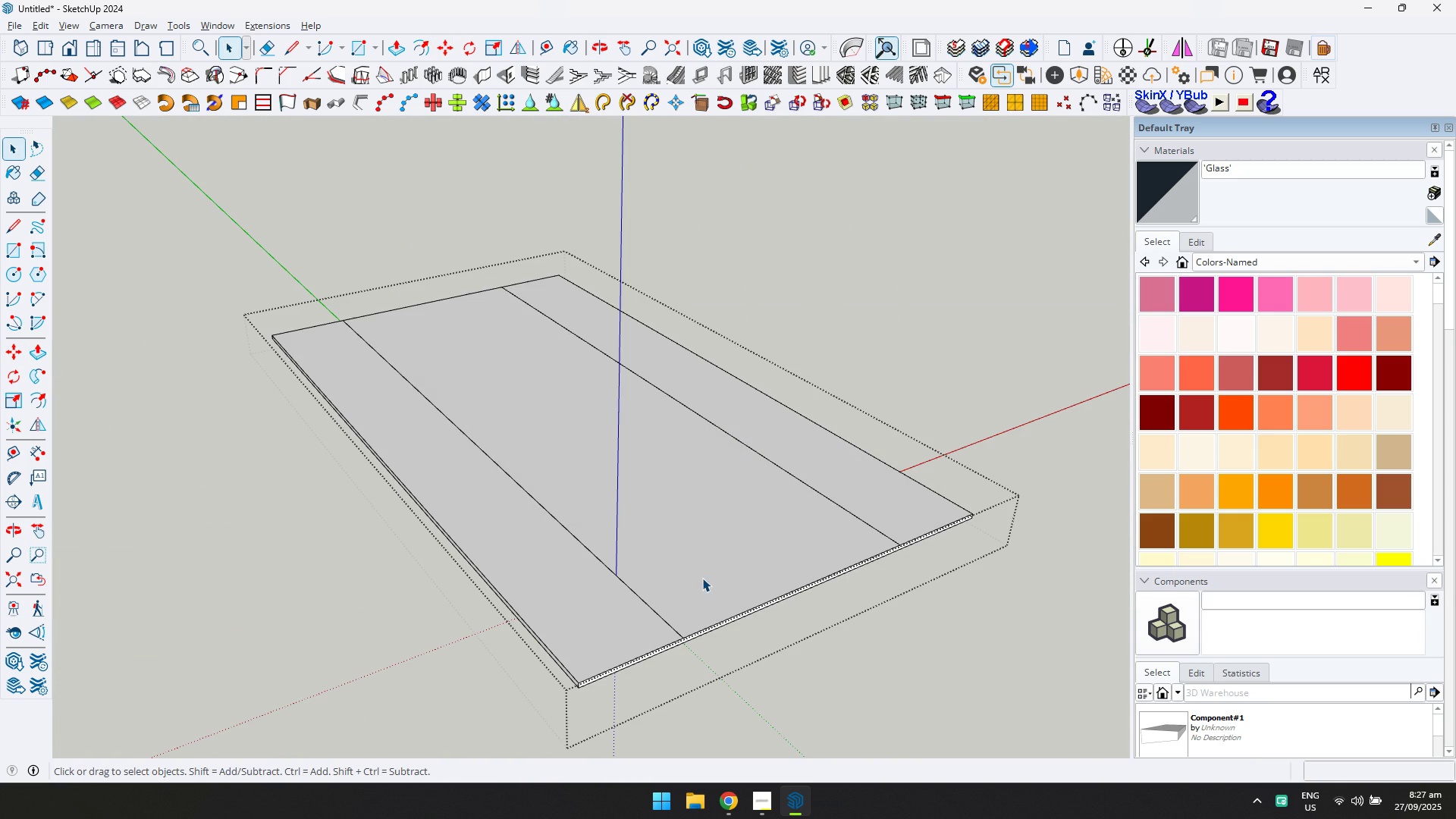 
triple_click([702, 578])
 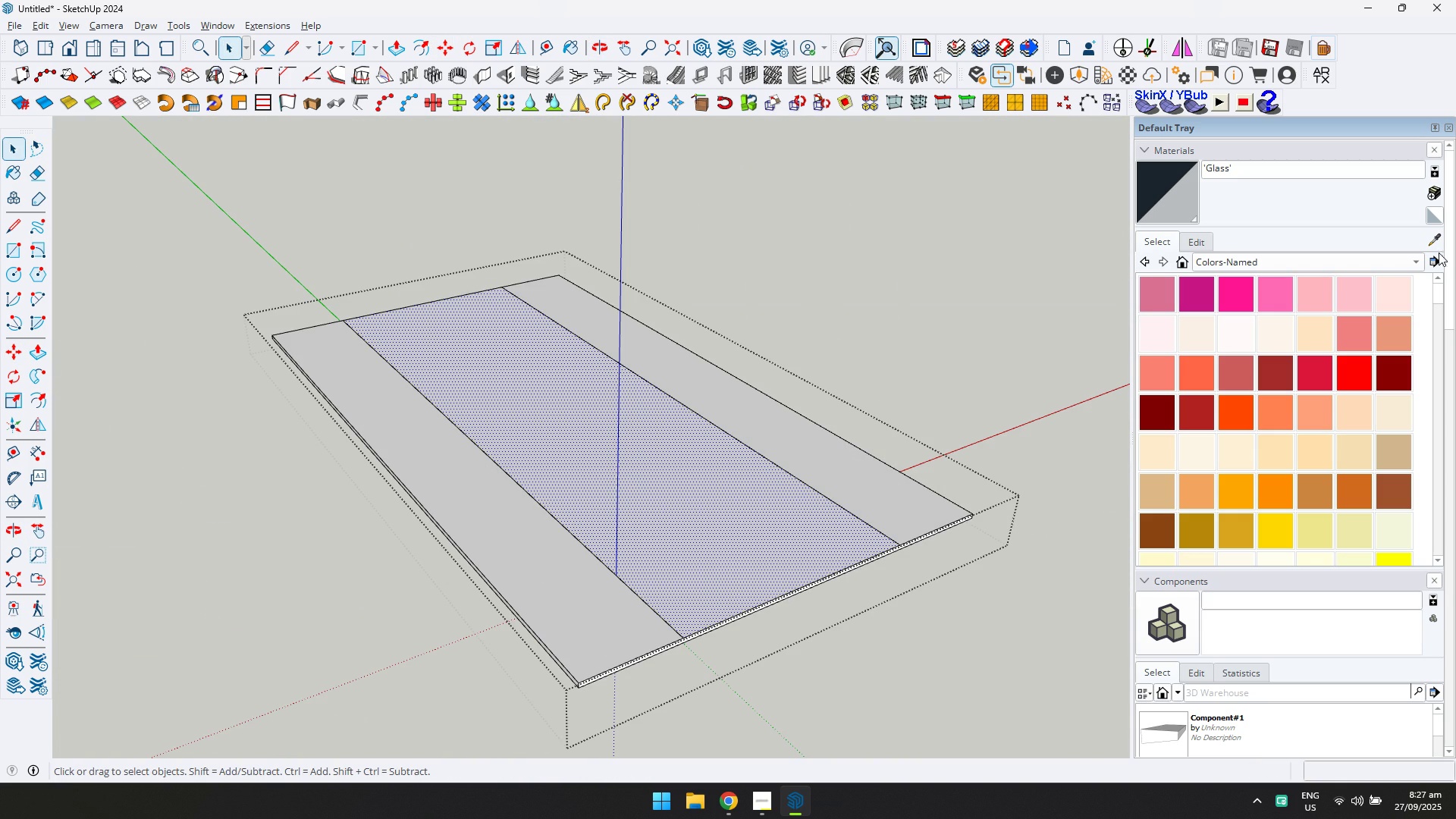 
left_click([1432, 241])
 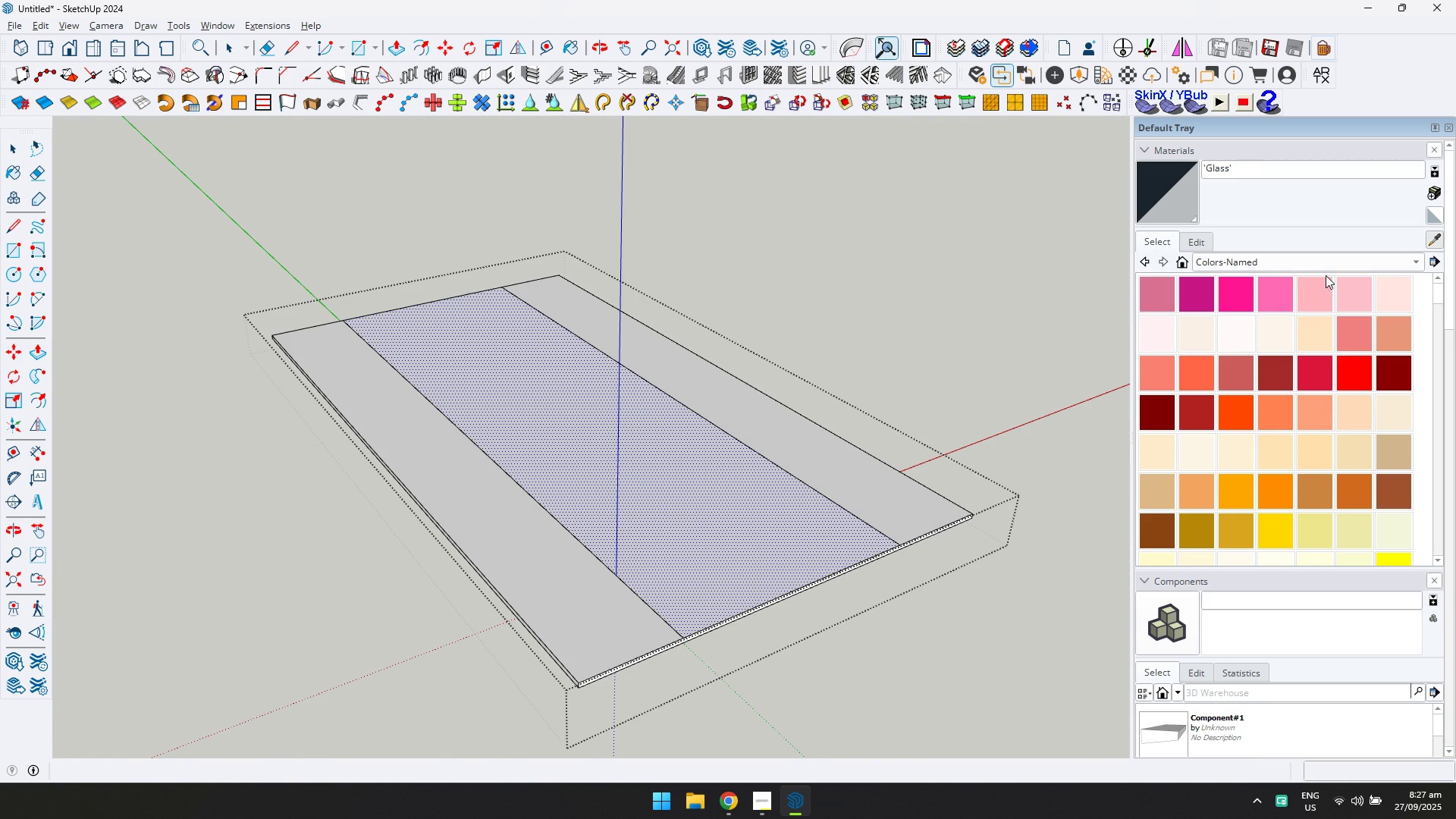 
left_click([1327, 255])
 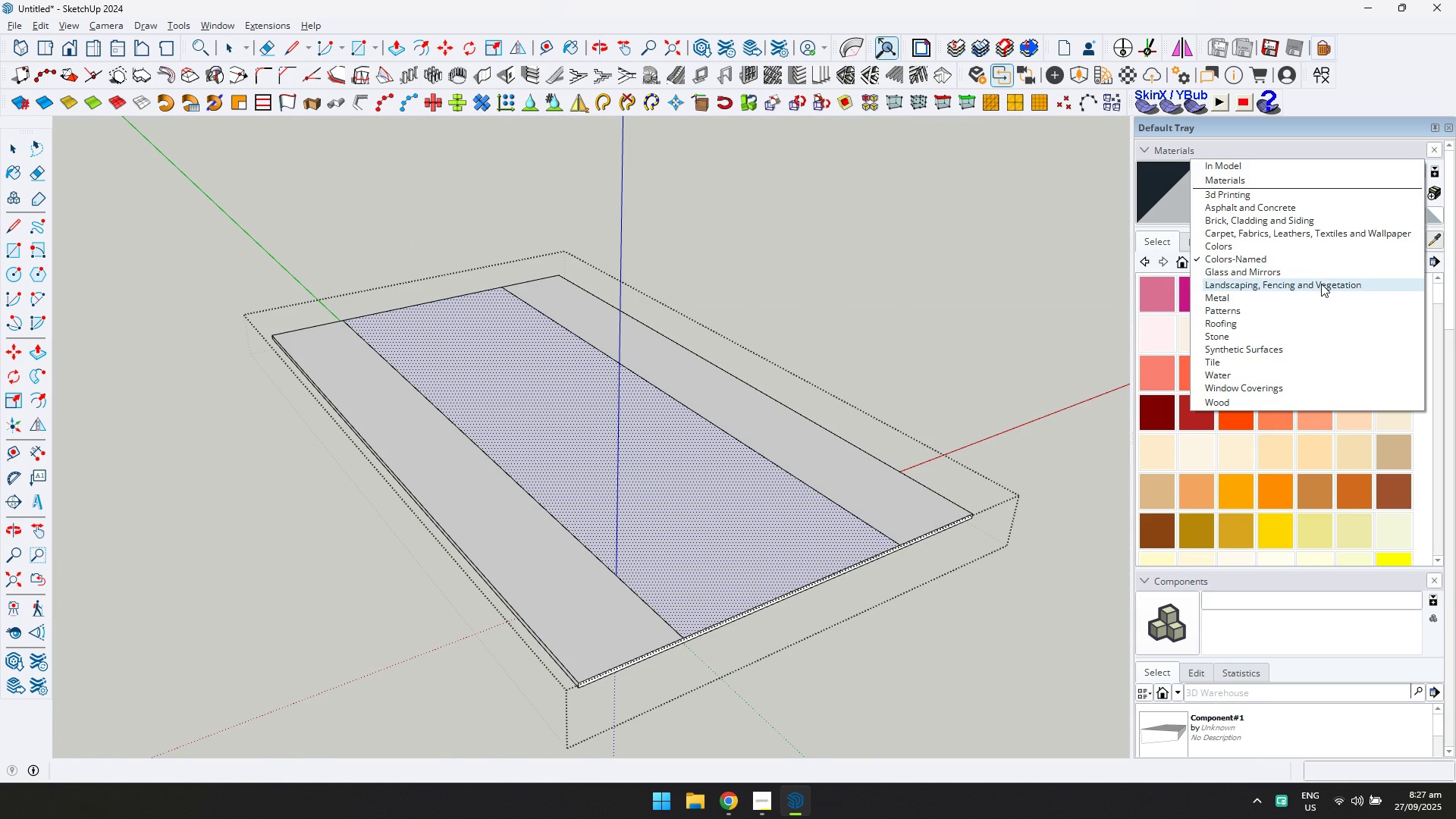 
left_click([1321, 284])